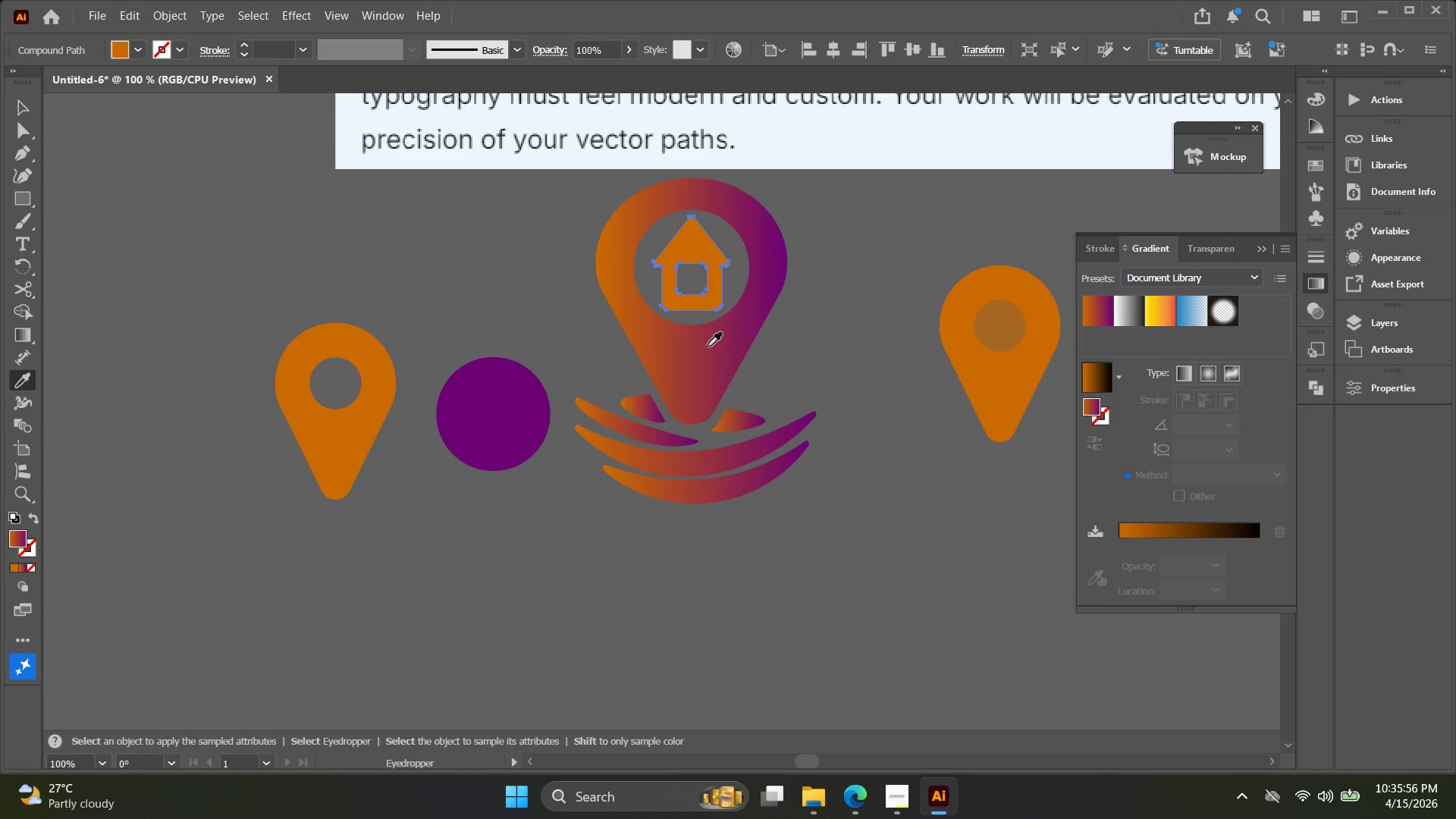 
key(V)
 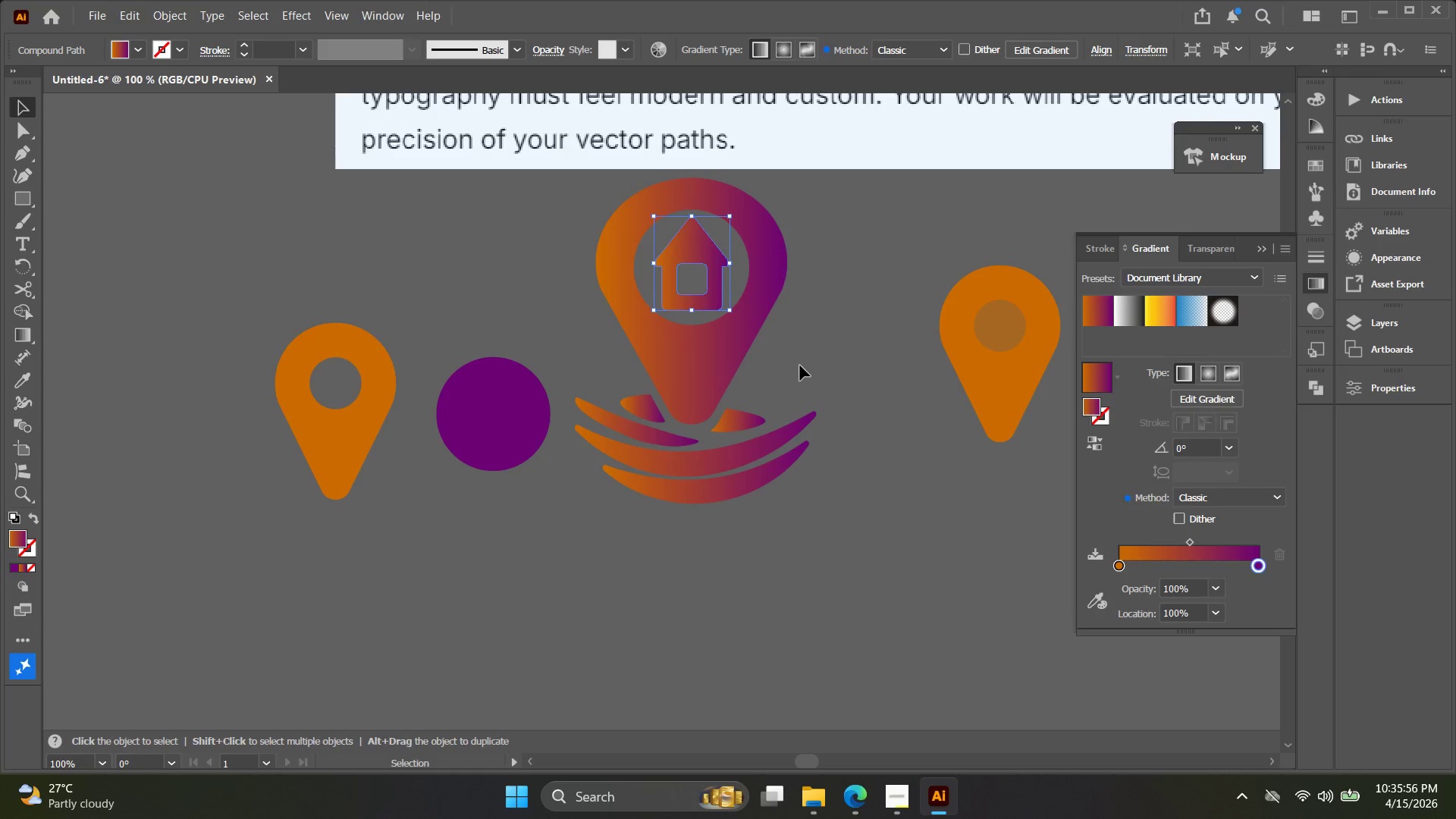 
double_click([800, 365])
 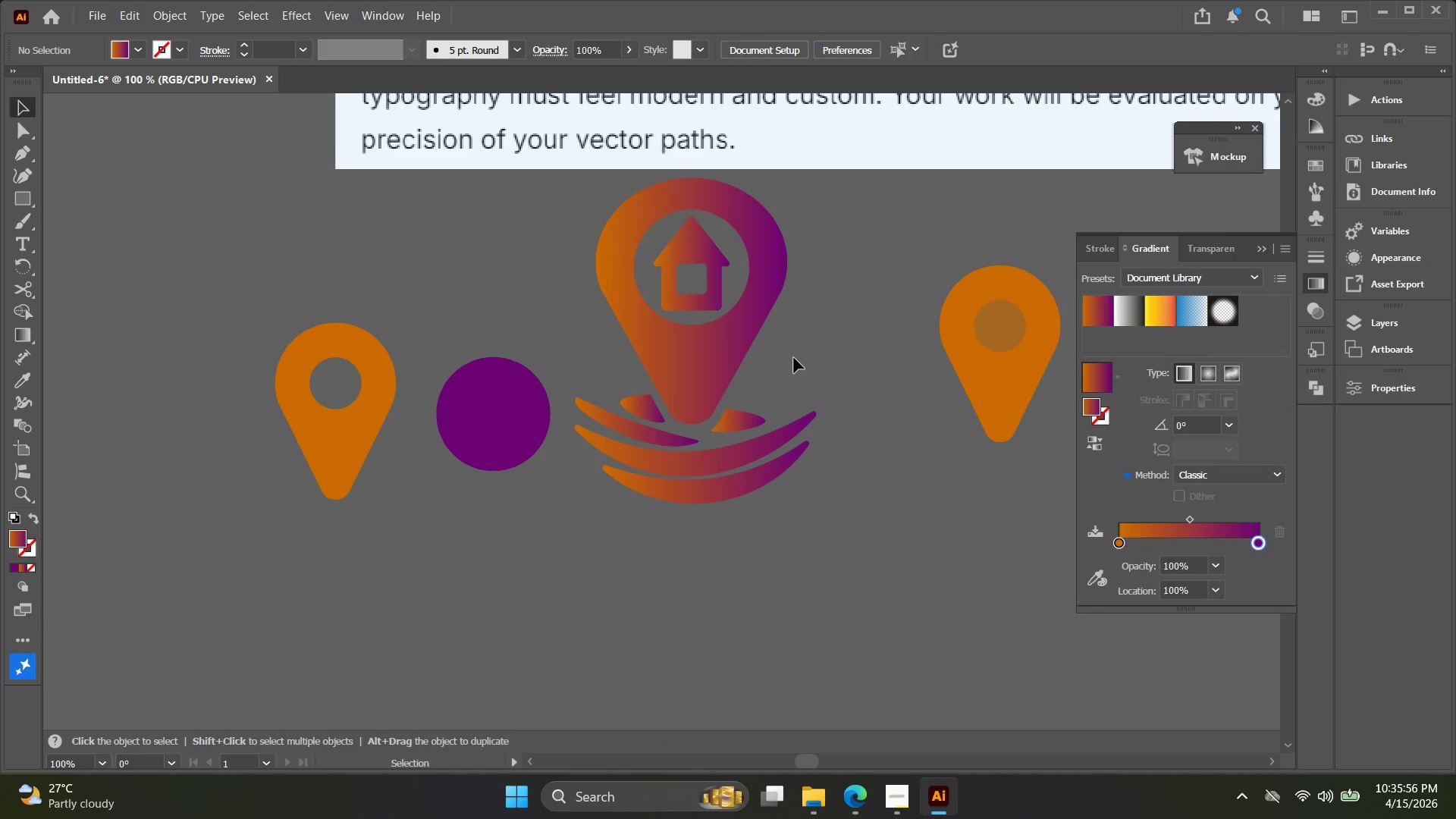 
key(Alt+AltLeft)
 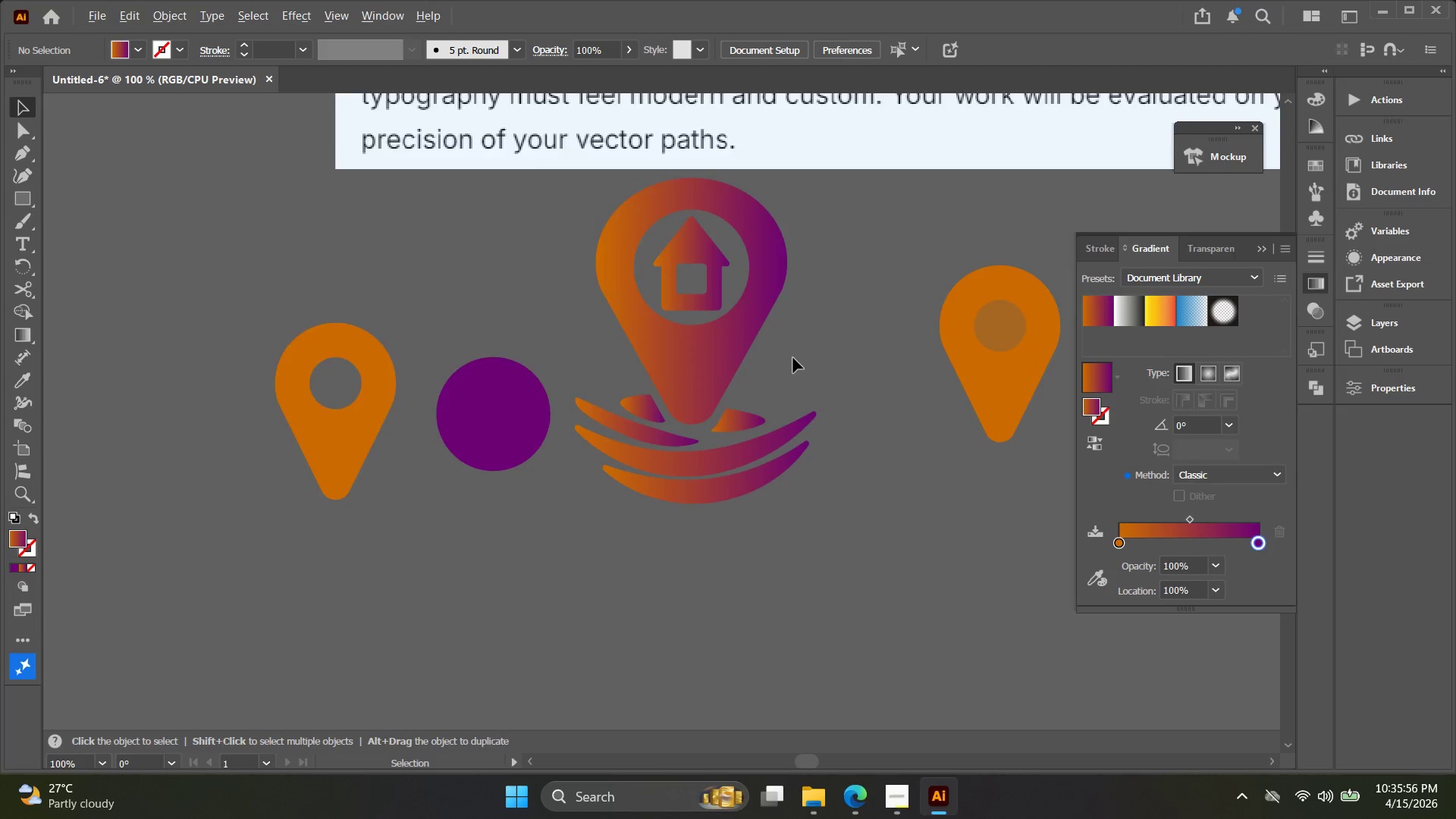 
scroll: coordinate [793, 358], scroll_direction: down, amount: 1.0
 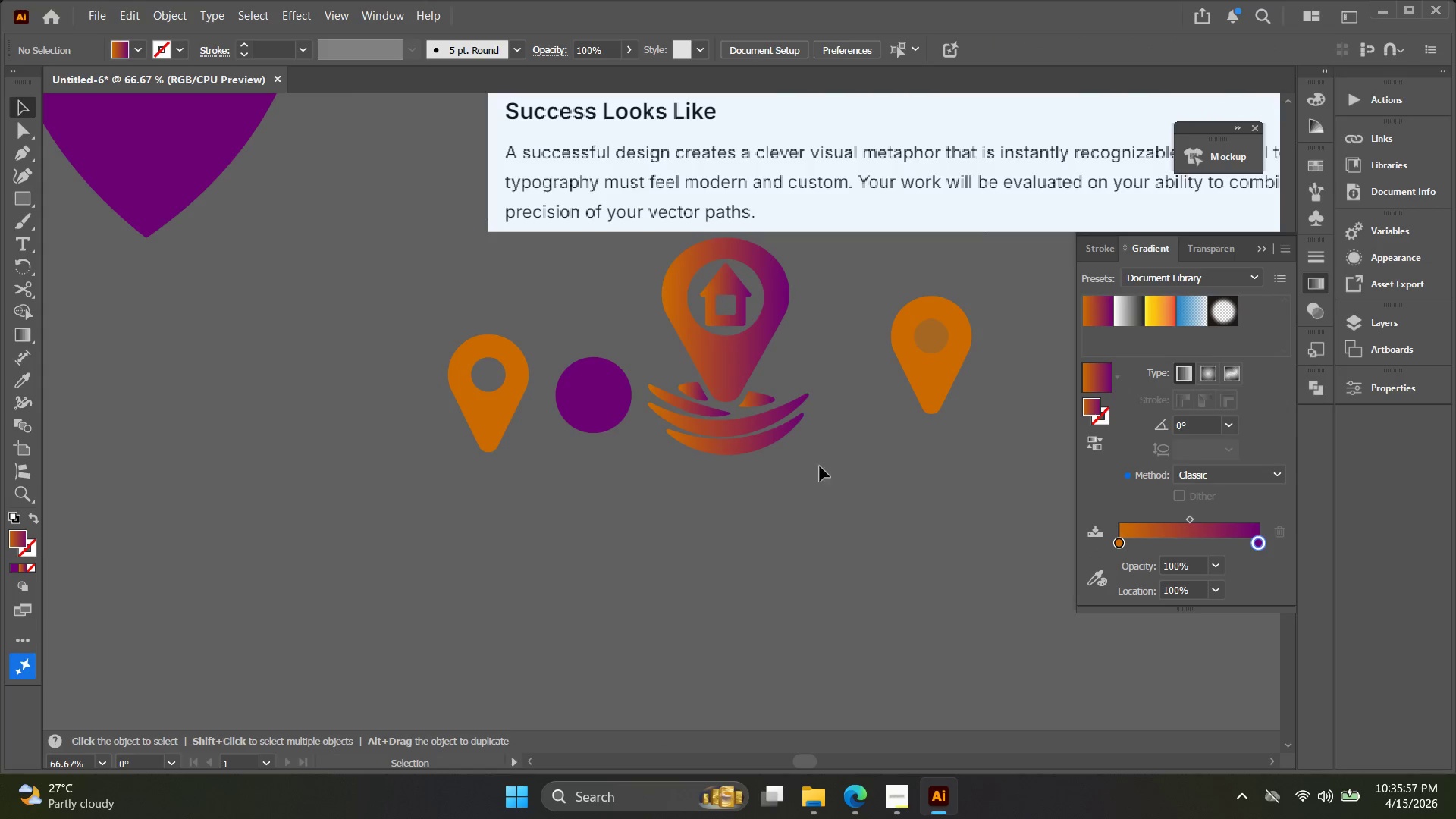 
left_click_drag(start_coordinate=[816, 496], to_coordinate=[695, 283])
 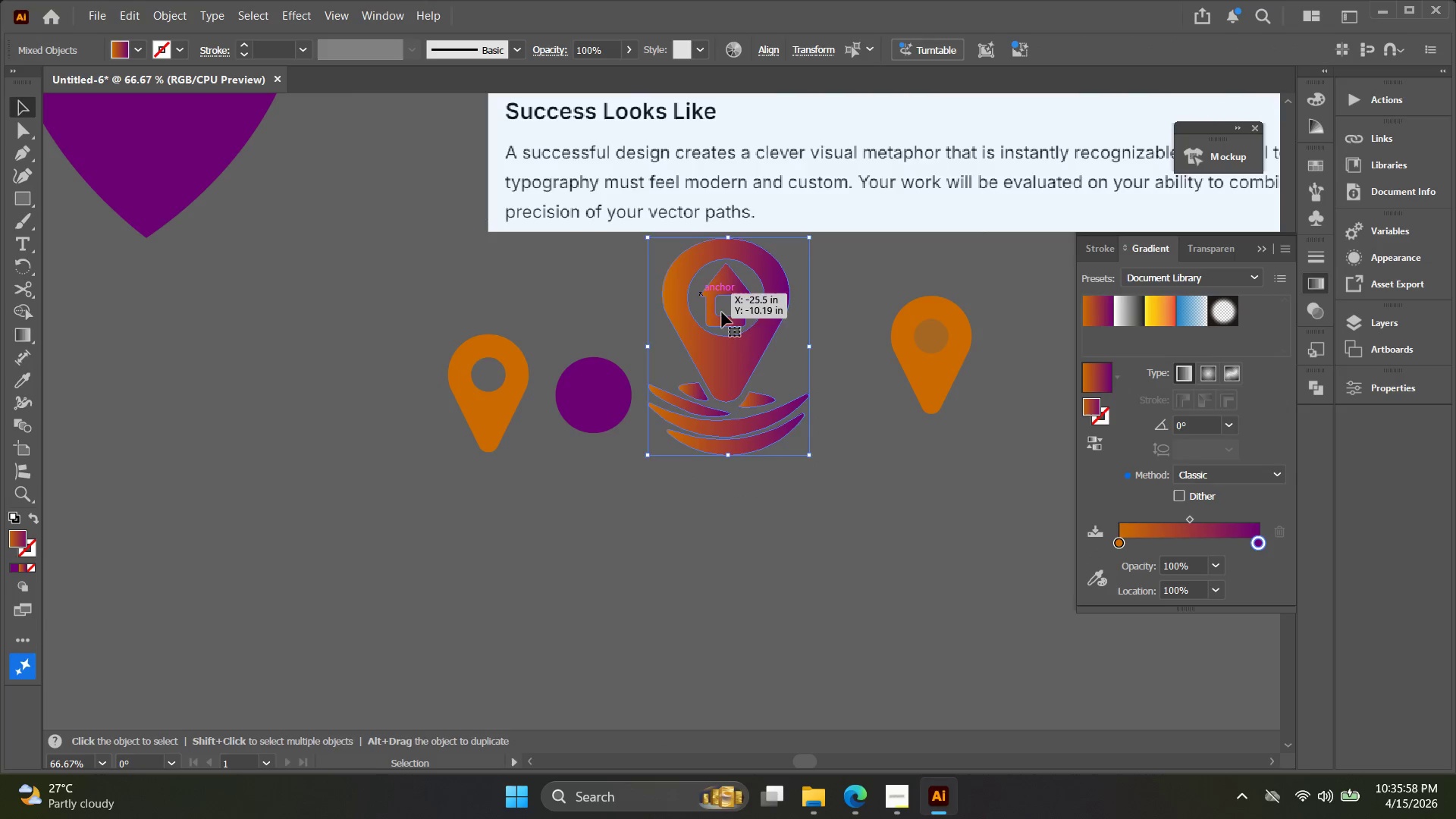 
key(Control+ControlLeft)
 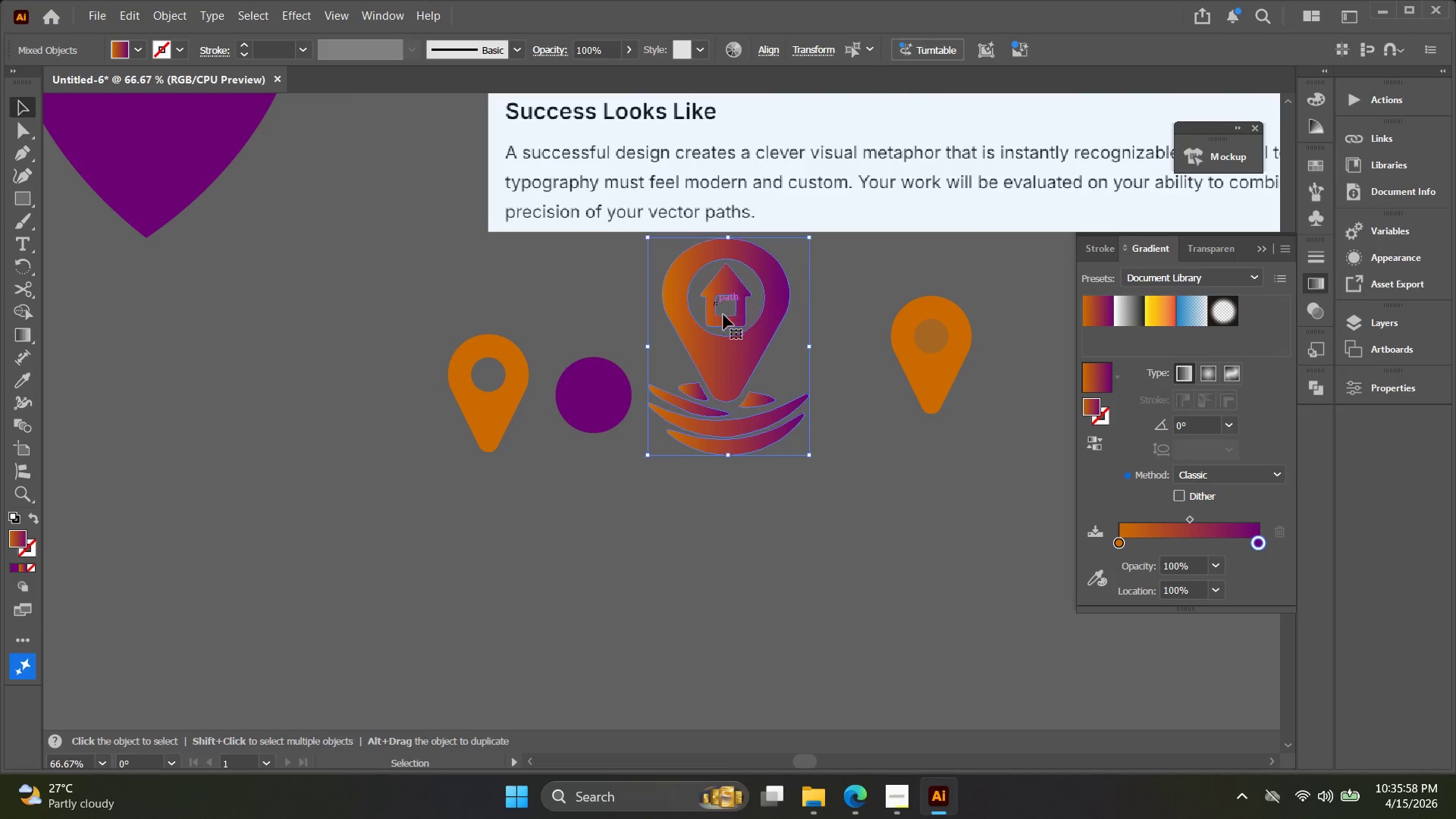 
key(Control+G)
 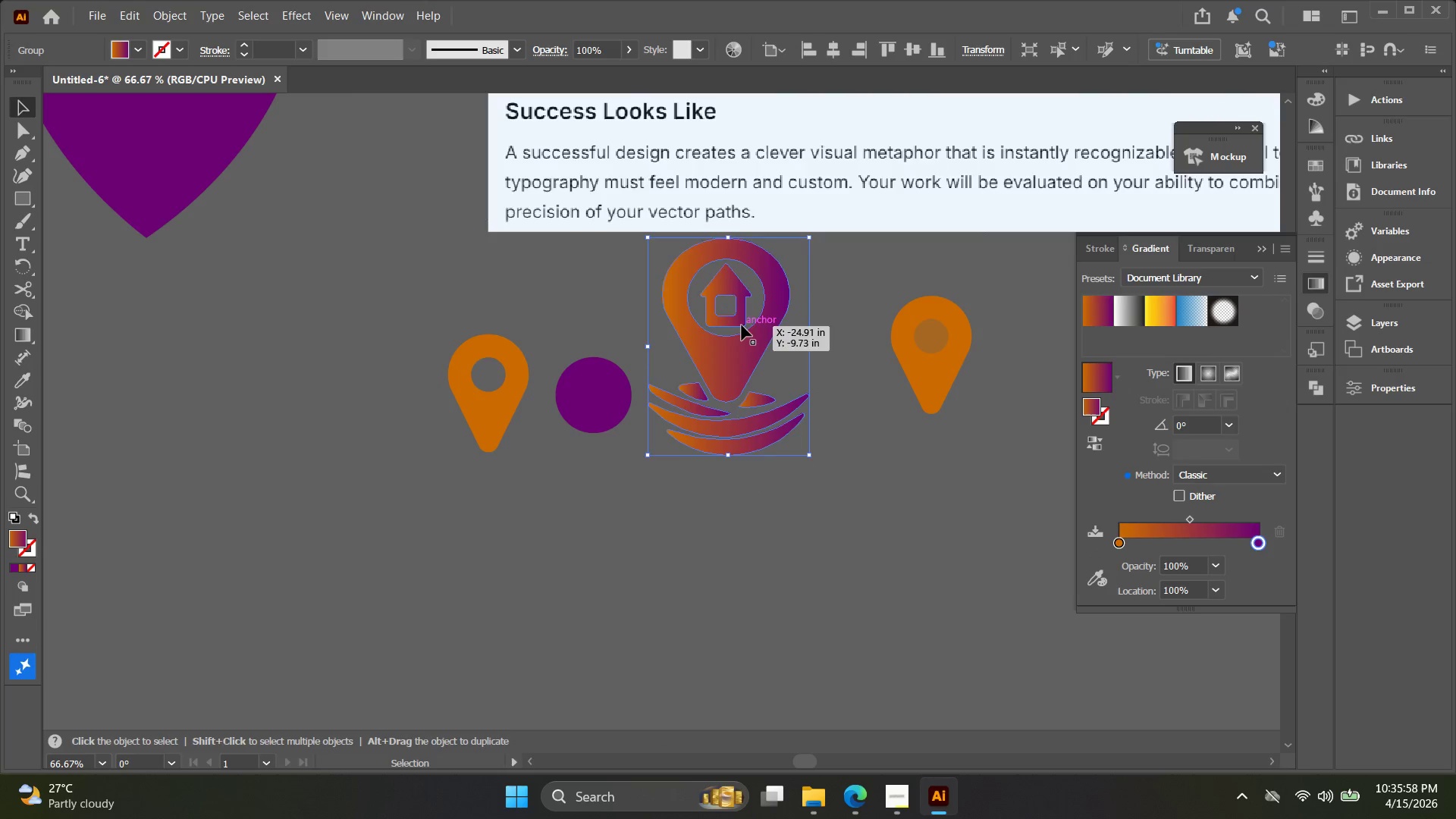 
left_click_drag(start_coordinate=[742, 328], to_coordinate=[723, 533])
 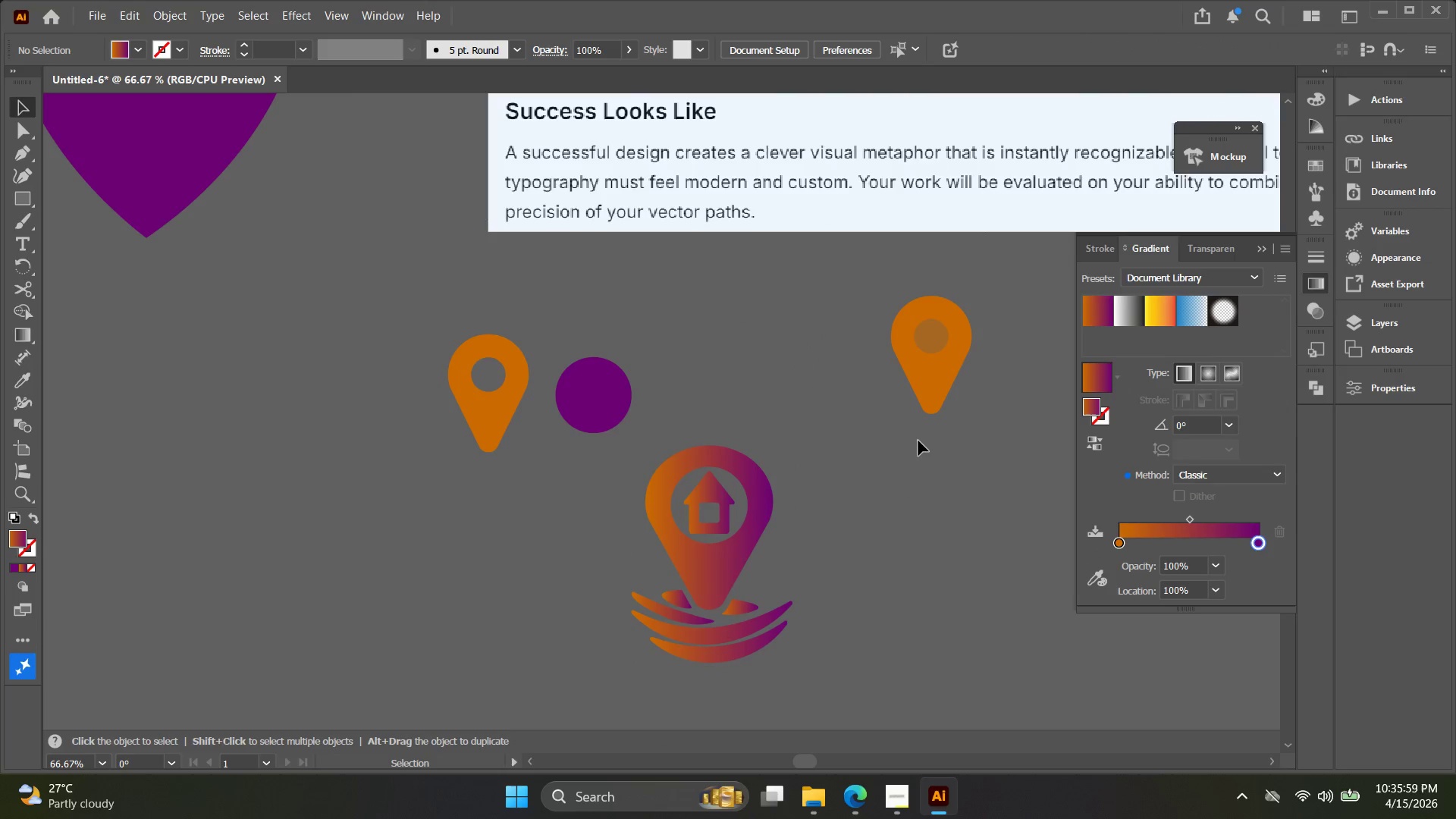 
left_click_drag(start_coordinate=[920, 438], to_coordinate=[749, 330])
 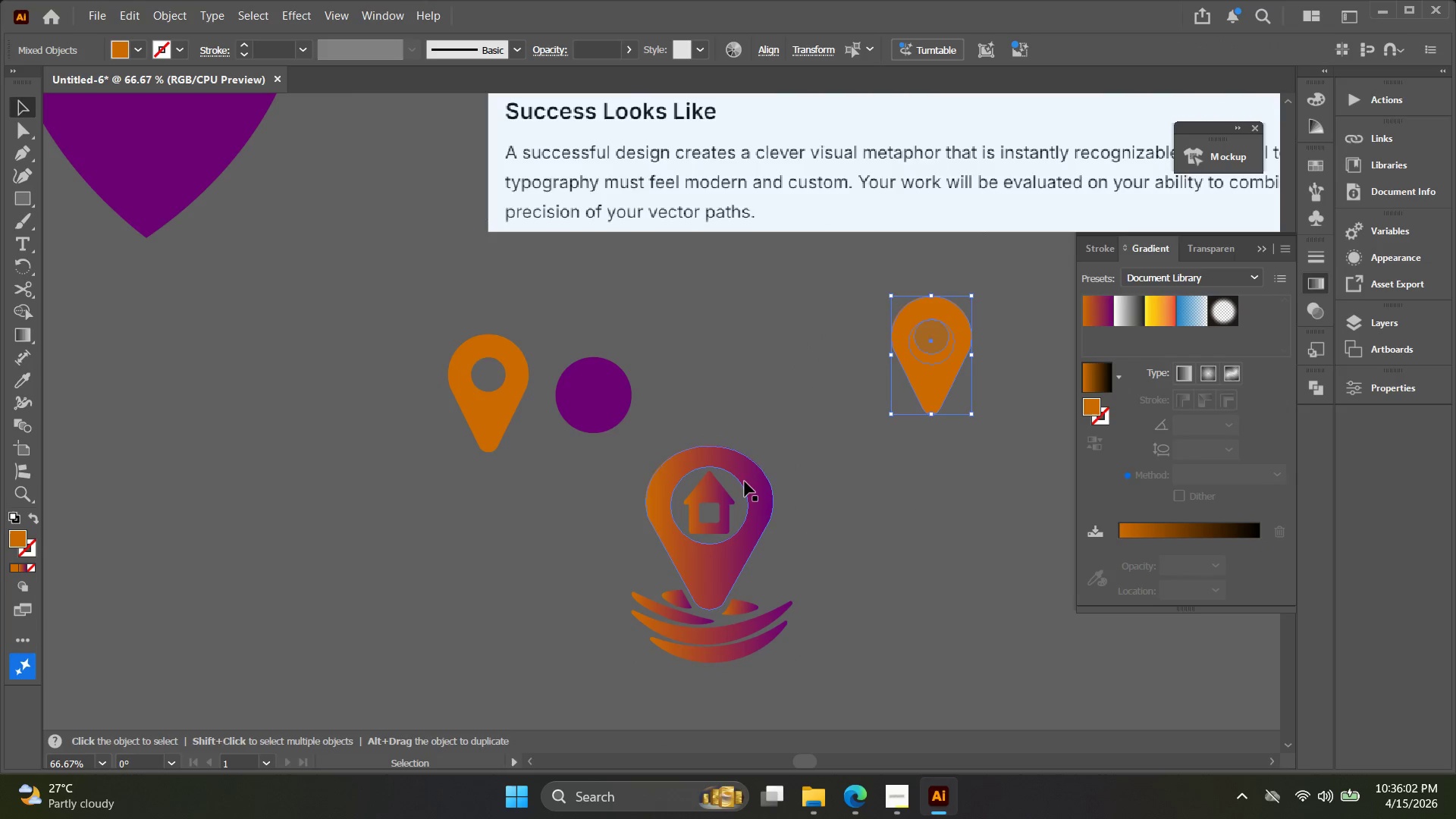 
left_click([765, 517])
 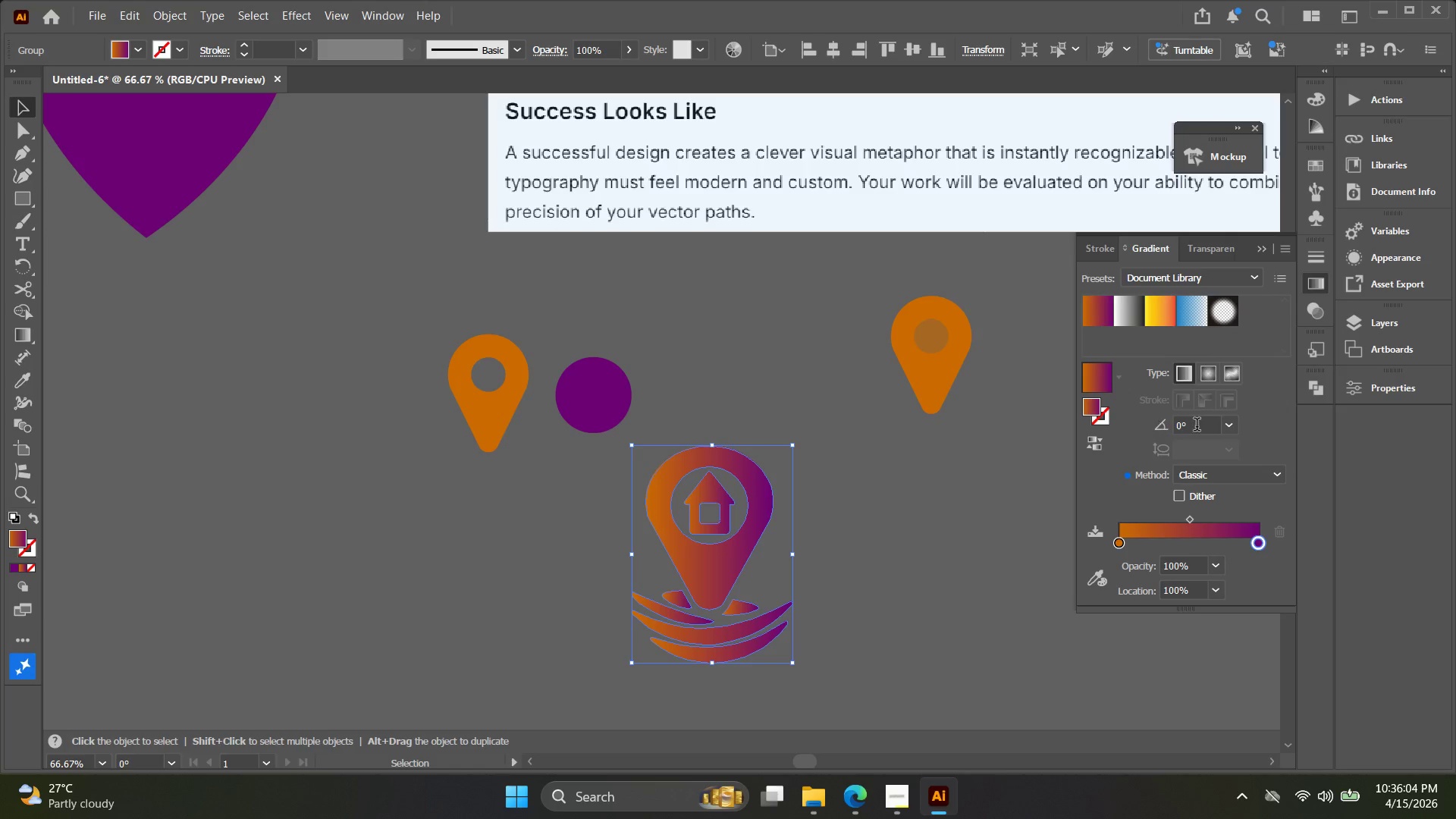 
left_click([1230, 425])
 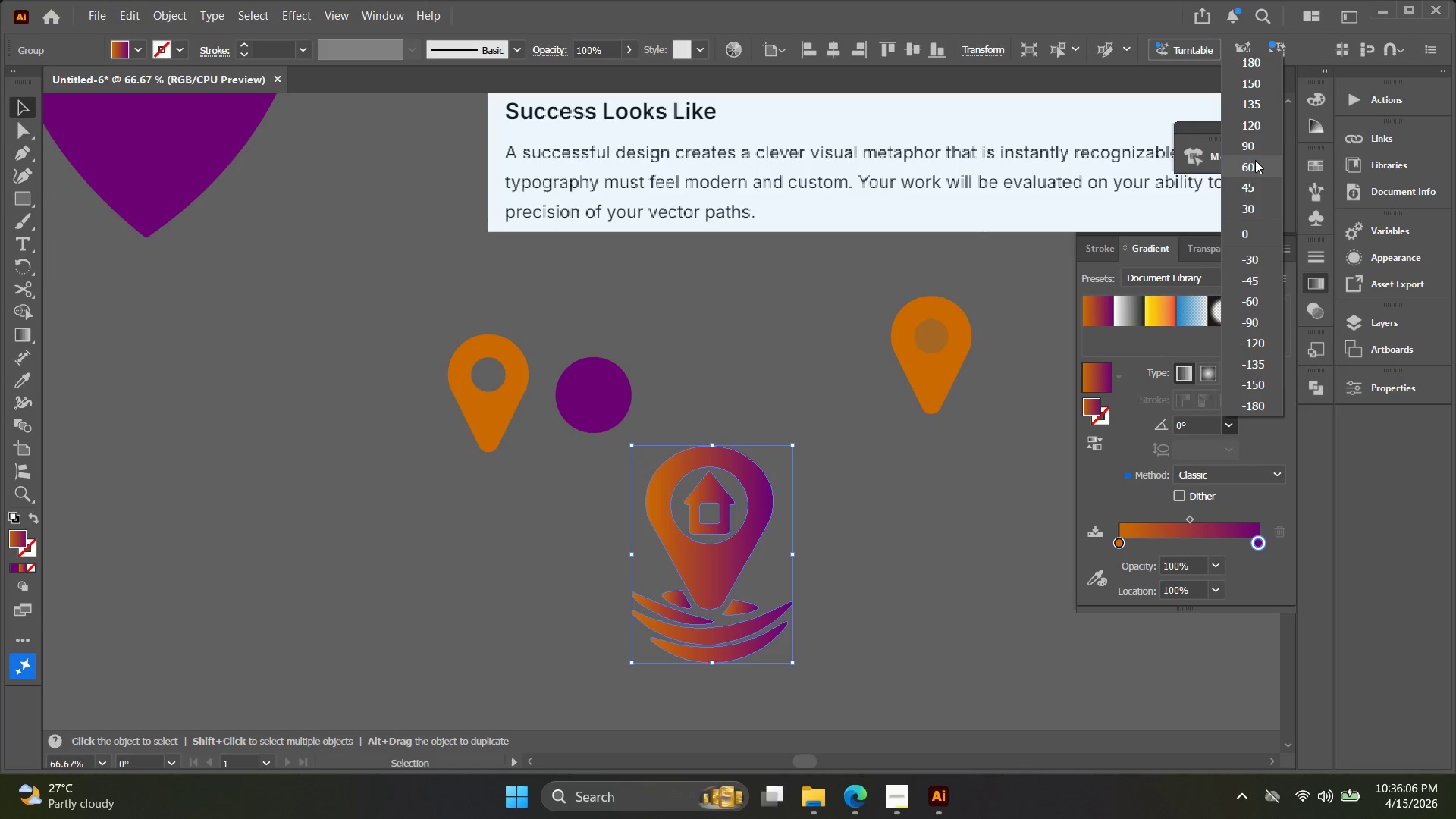 
left_click([1255, 148])
 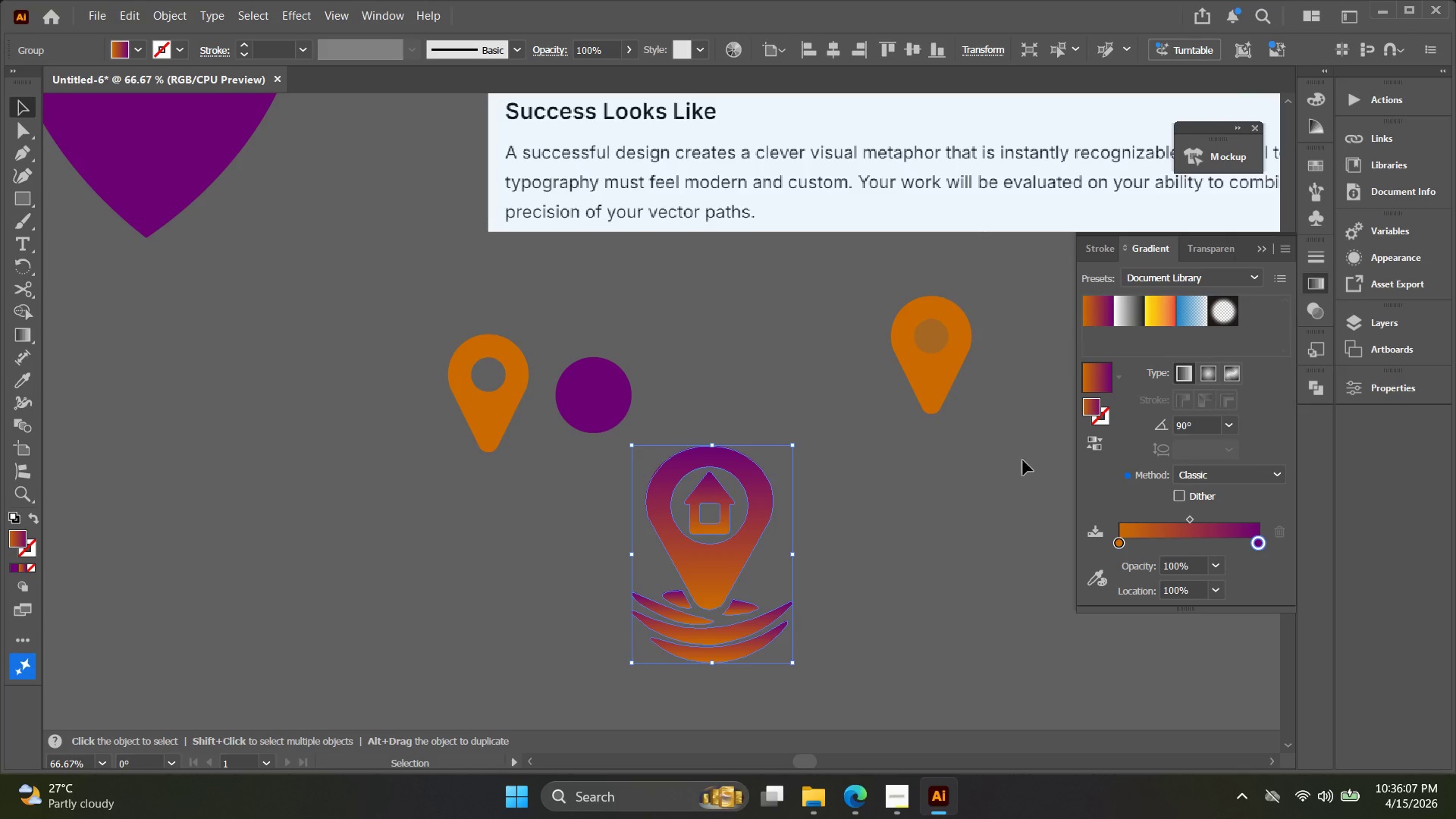 
left_click([1004, 507])
 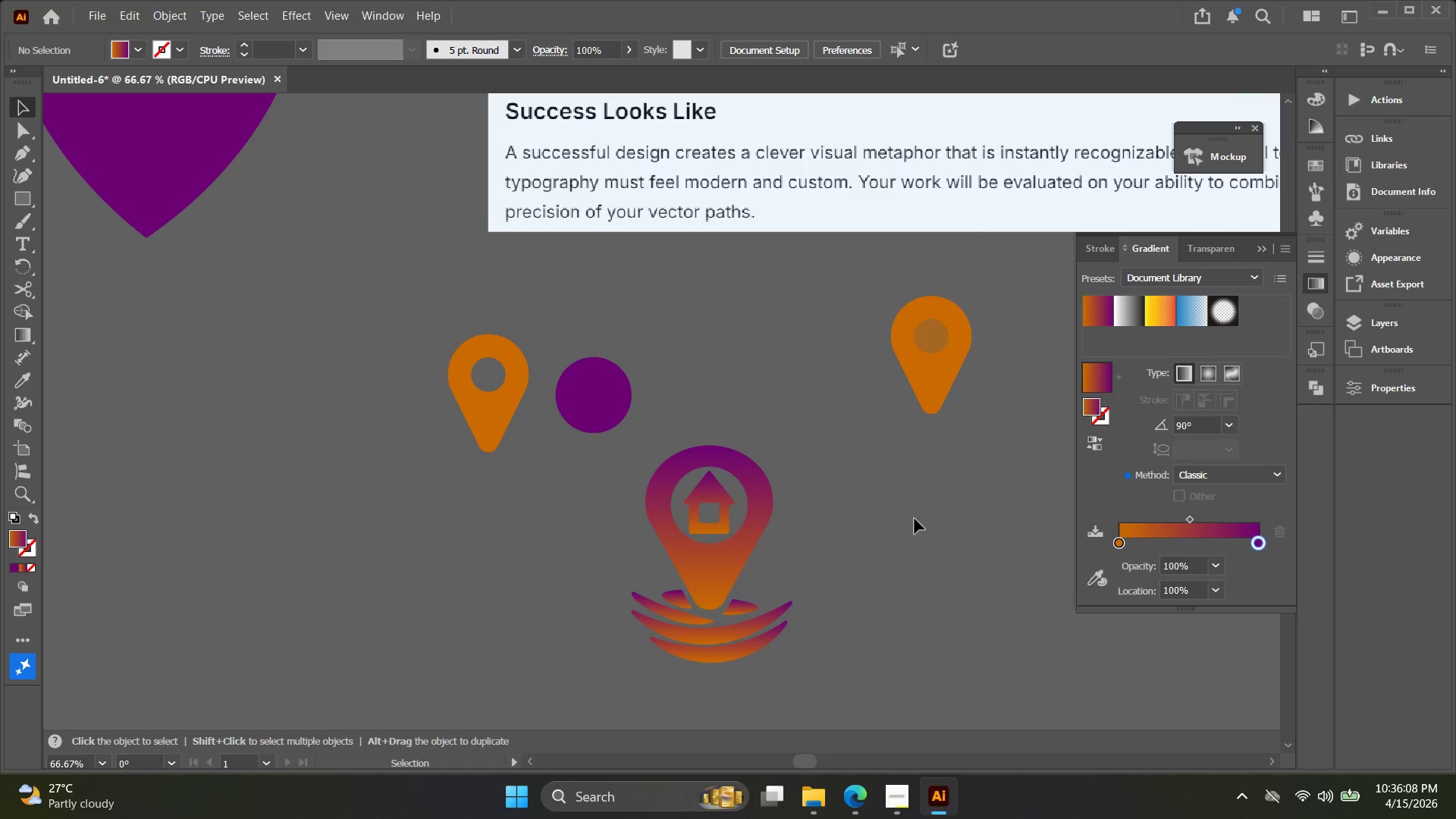 
hold_key(key=Space, duration=0.38)
 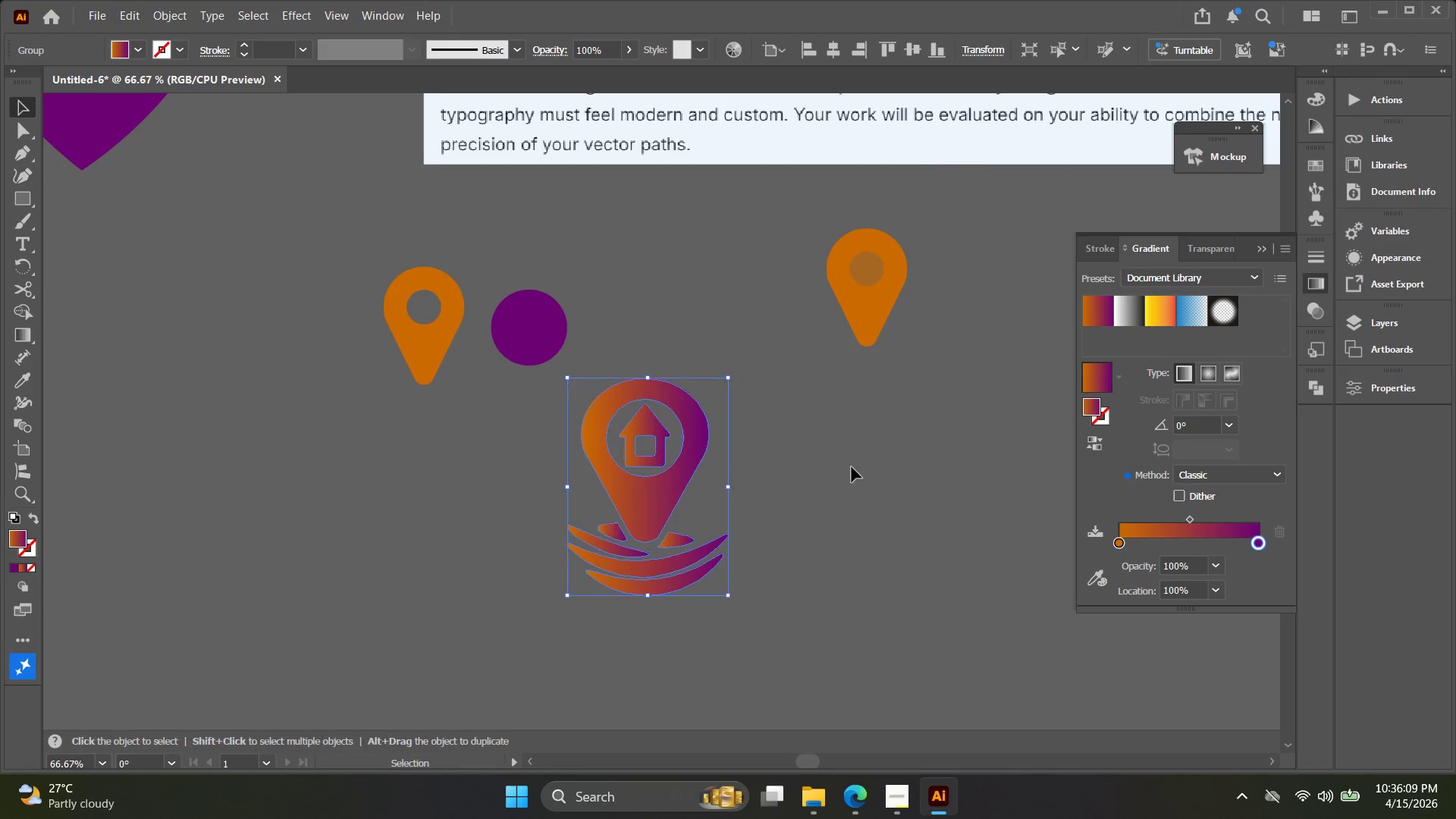 
left_click_drag(start_coordinate=[868, 499], to_coordinate=[803, 431])
 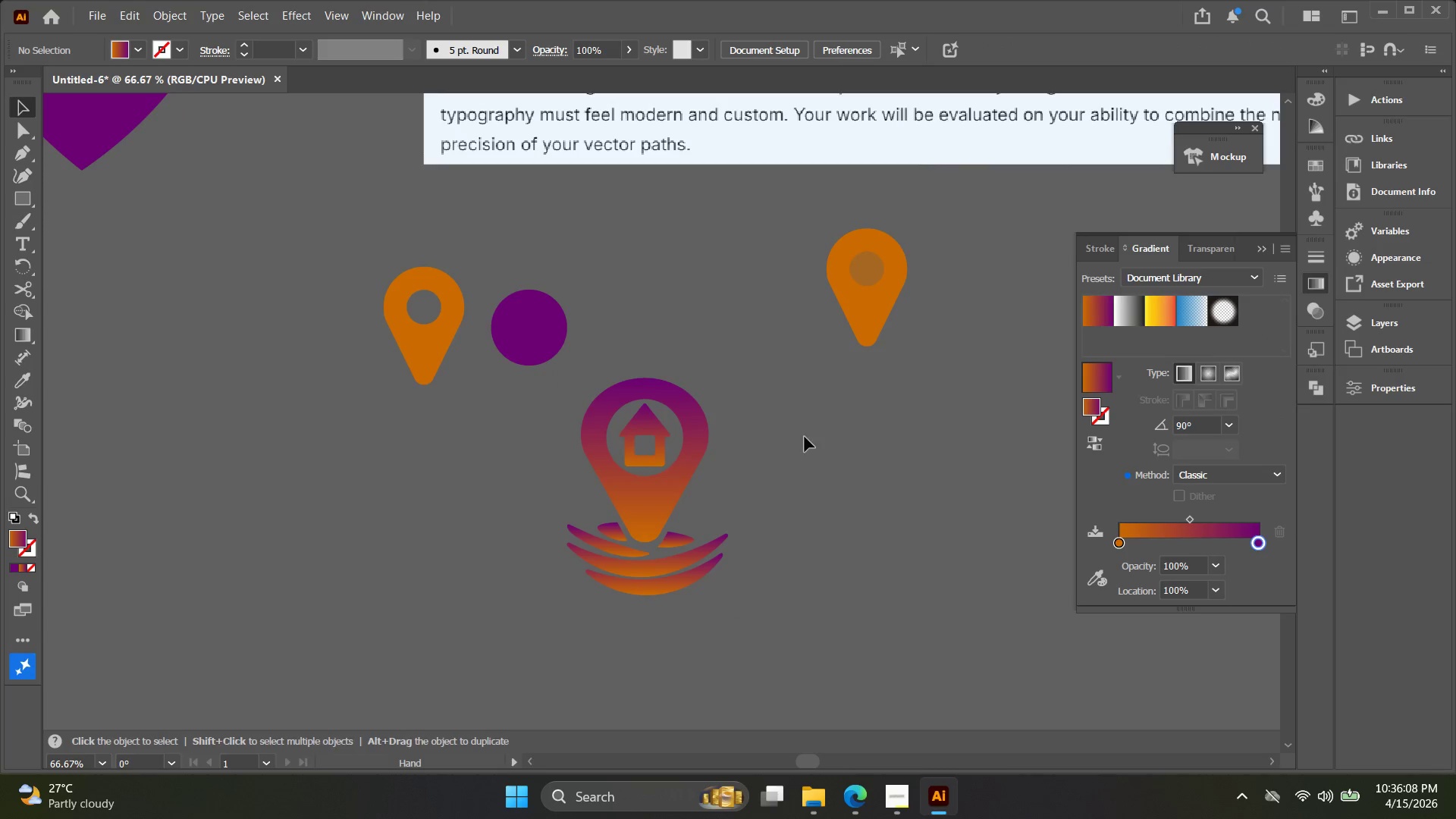 
key(Control+Z)
 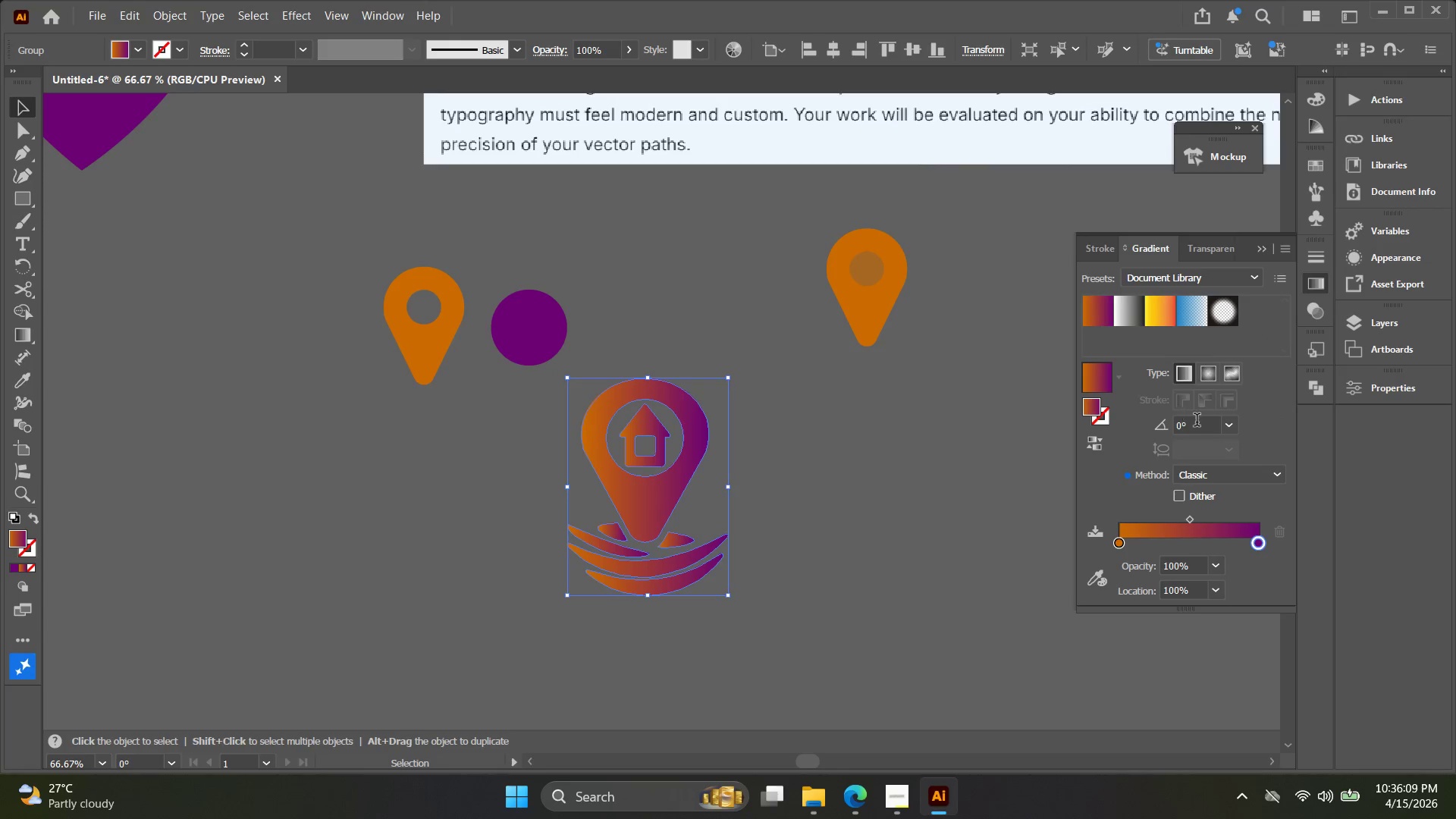 
left_click([1232, 425])
 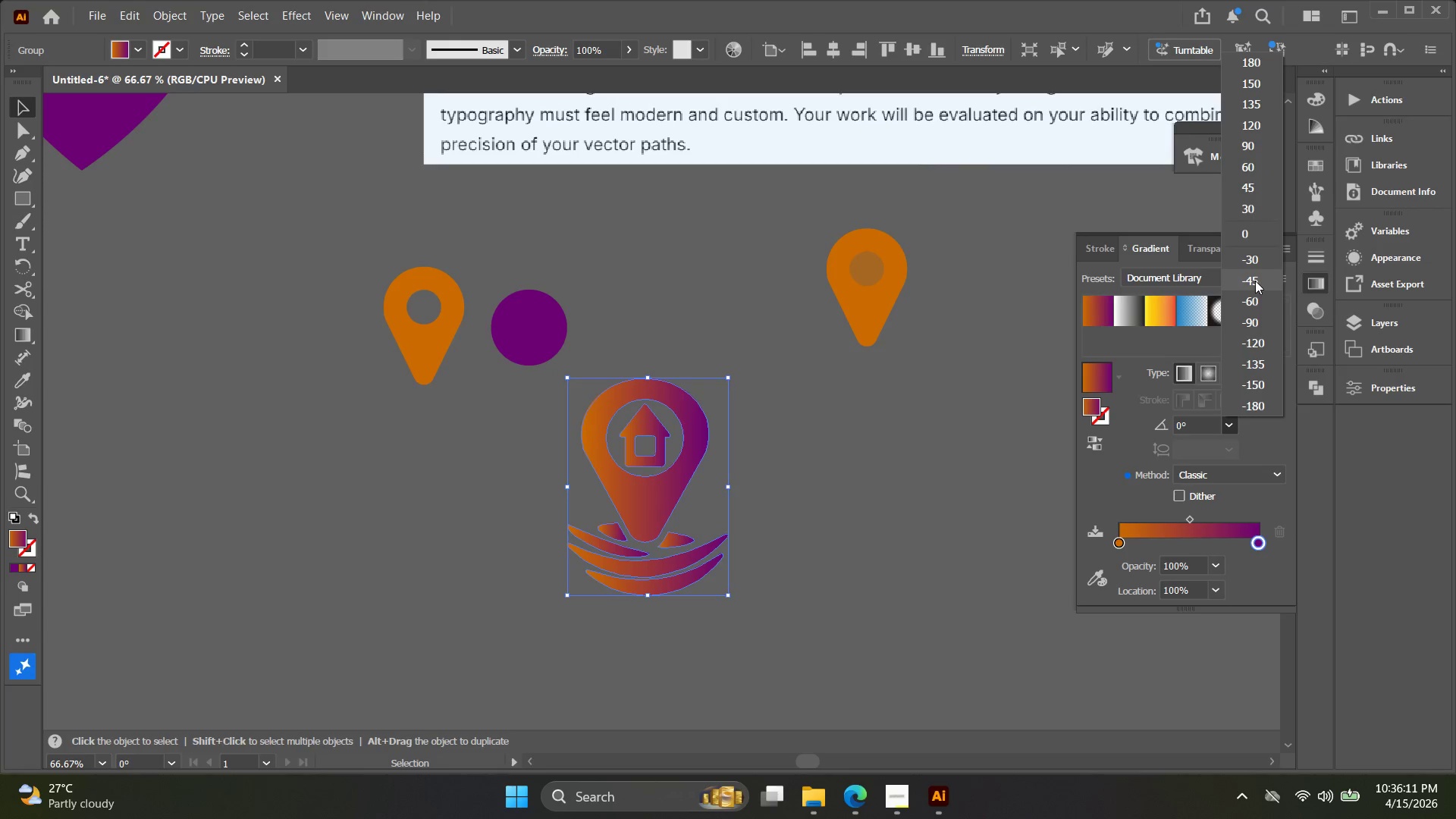 
left_click([1255, 281])
 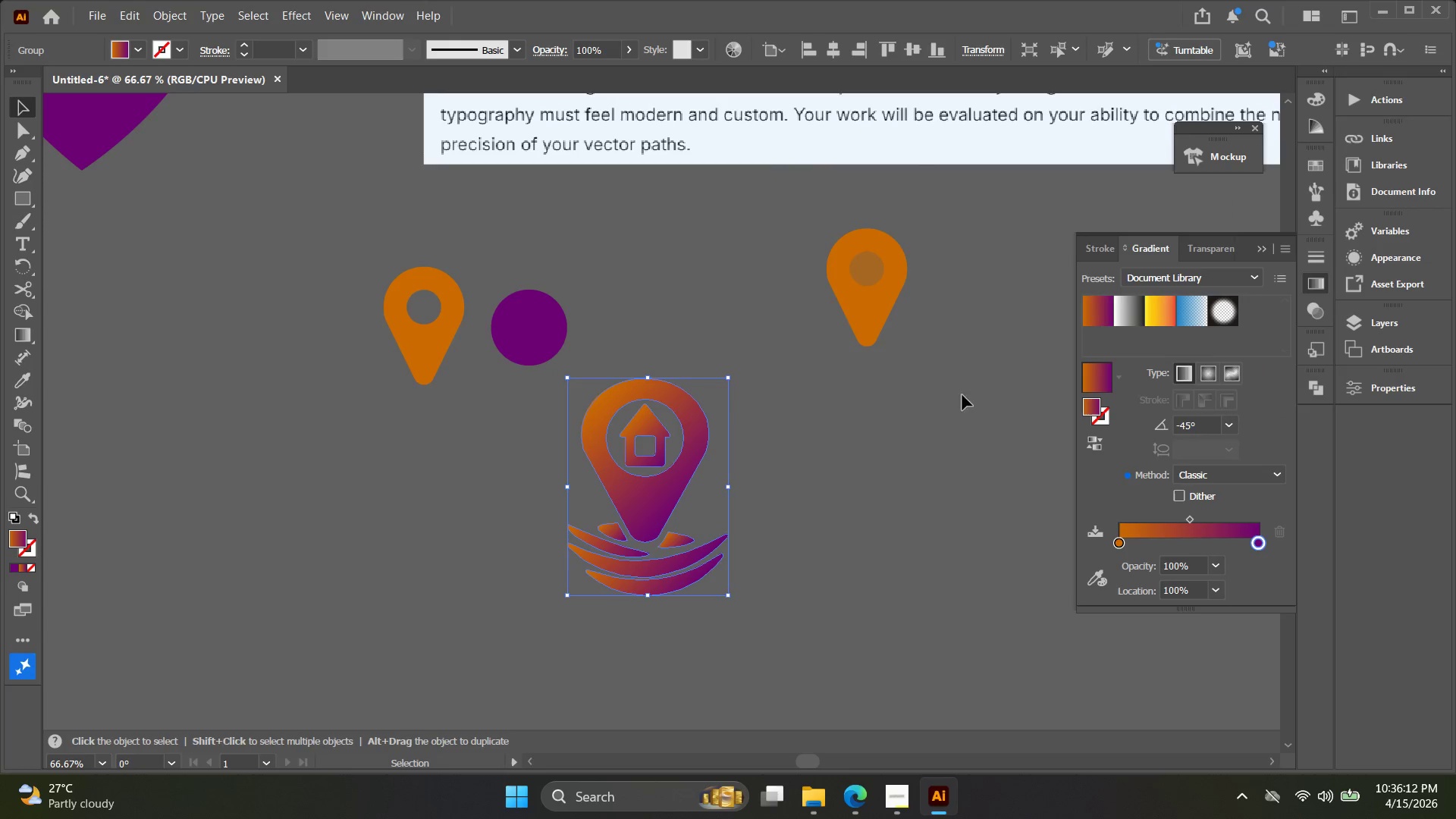 
left_click([940, 416])
 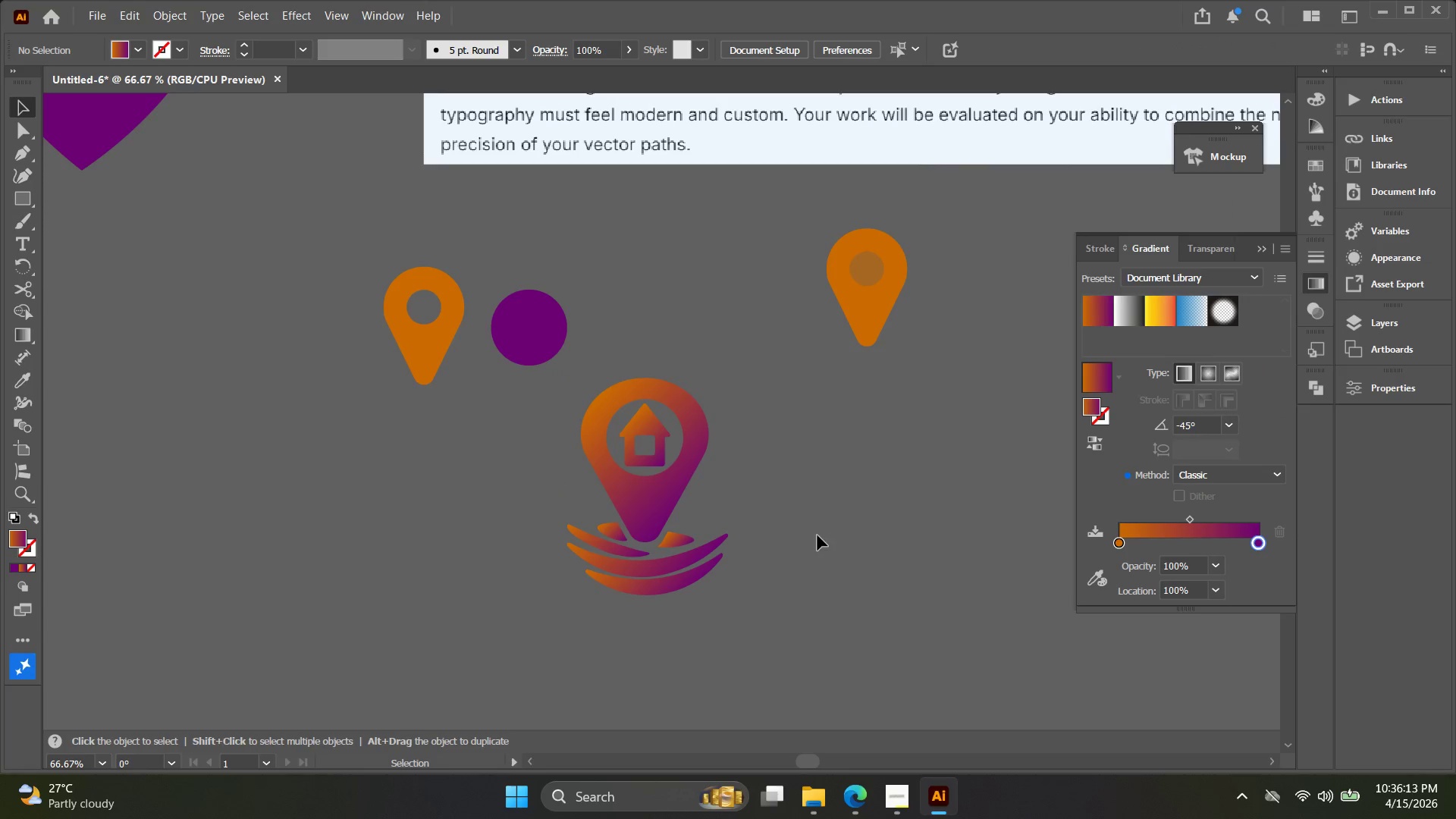 
left_click_drag(start_coordinate=[814, 617], to_coordinate=[598, 453])
 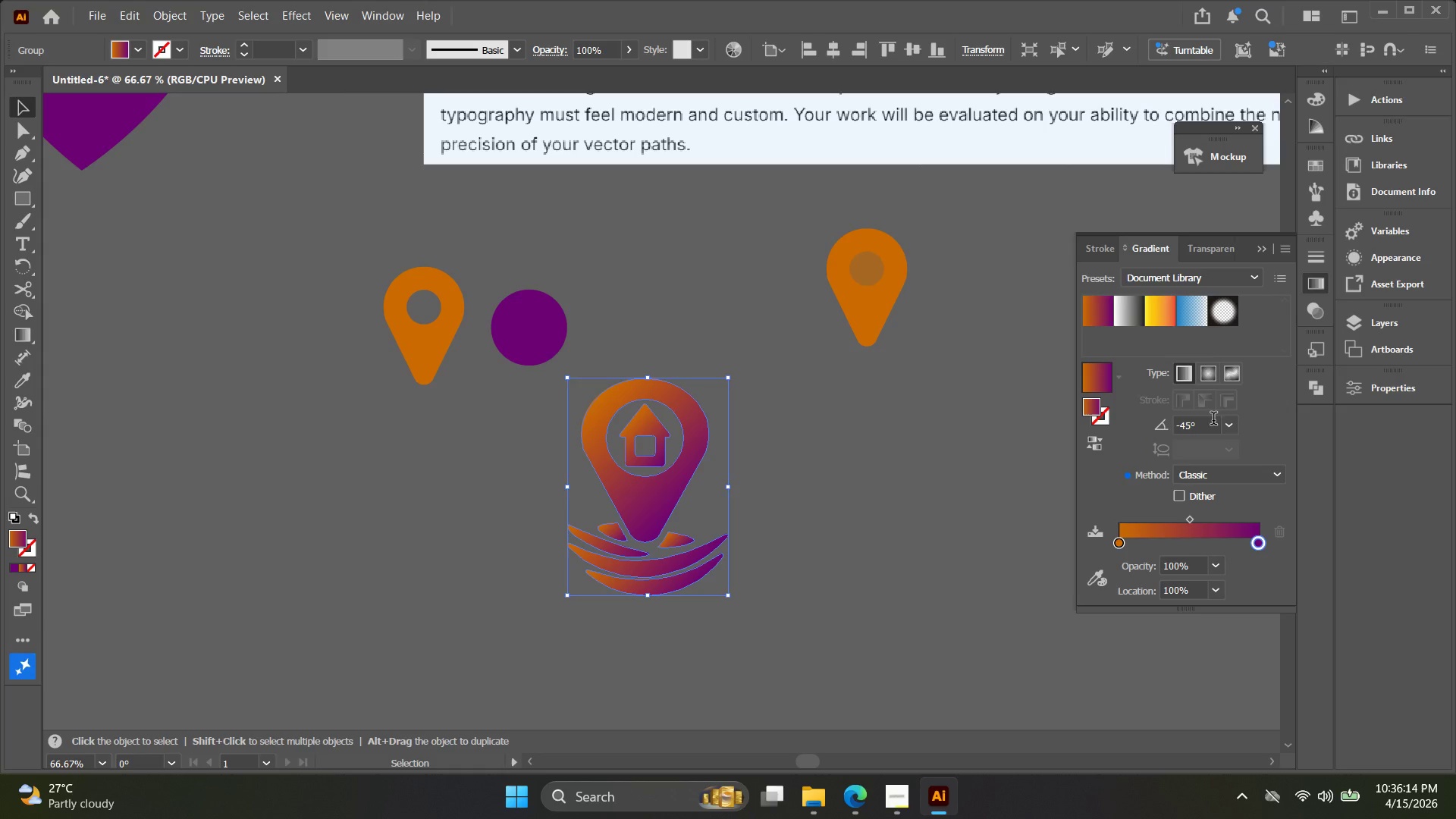 
left_click([1236, 422])
 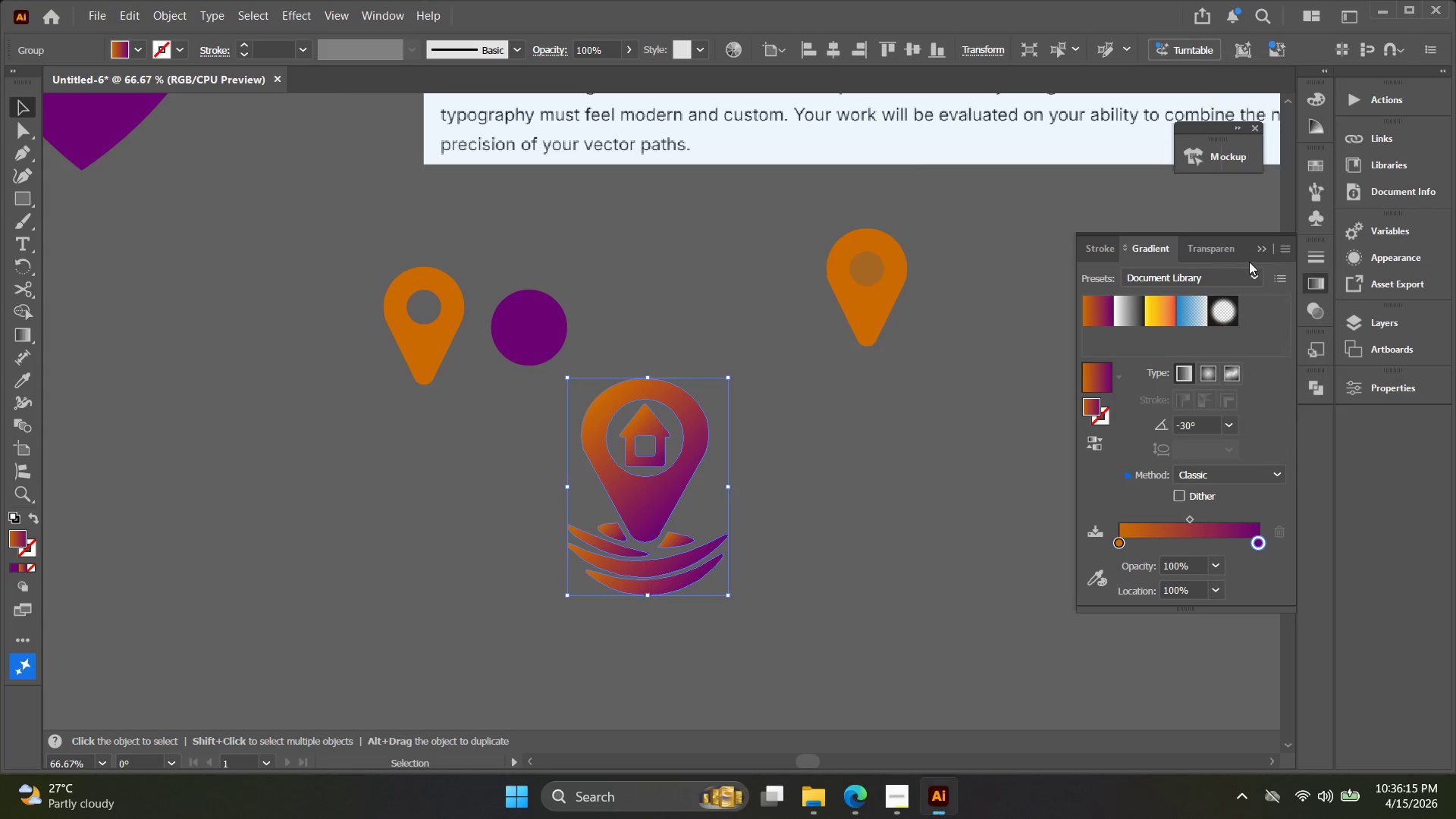 
left_click([869, 529])
 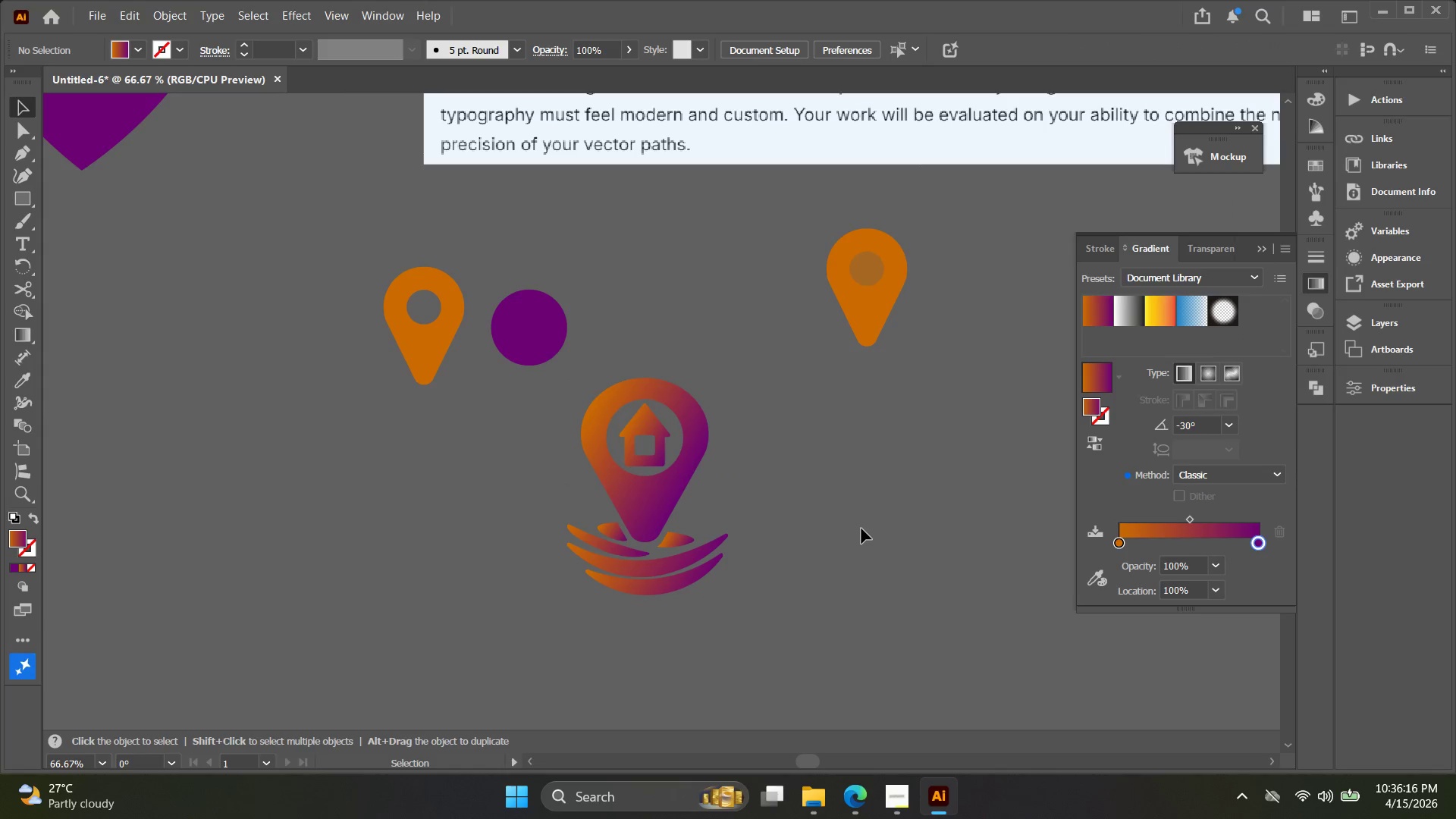 
hold_key(key=Space, duration=0.38)
 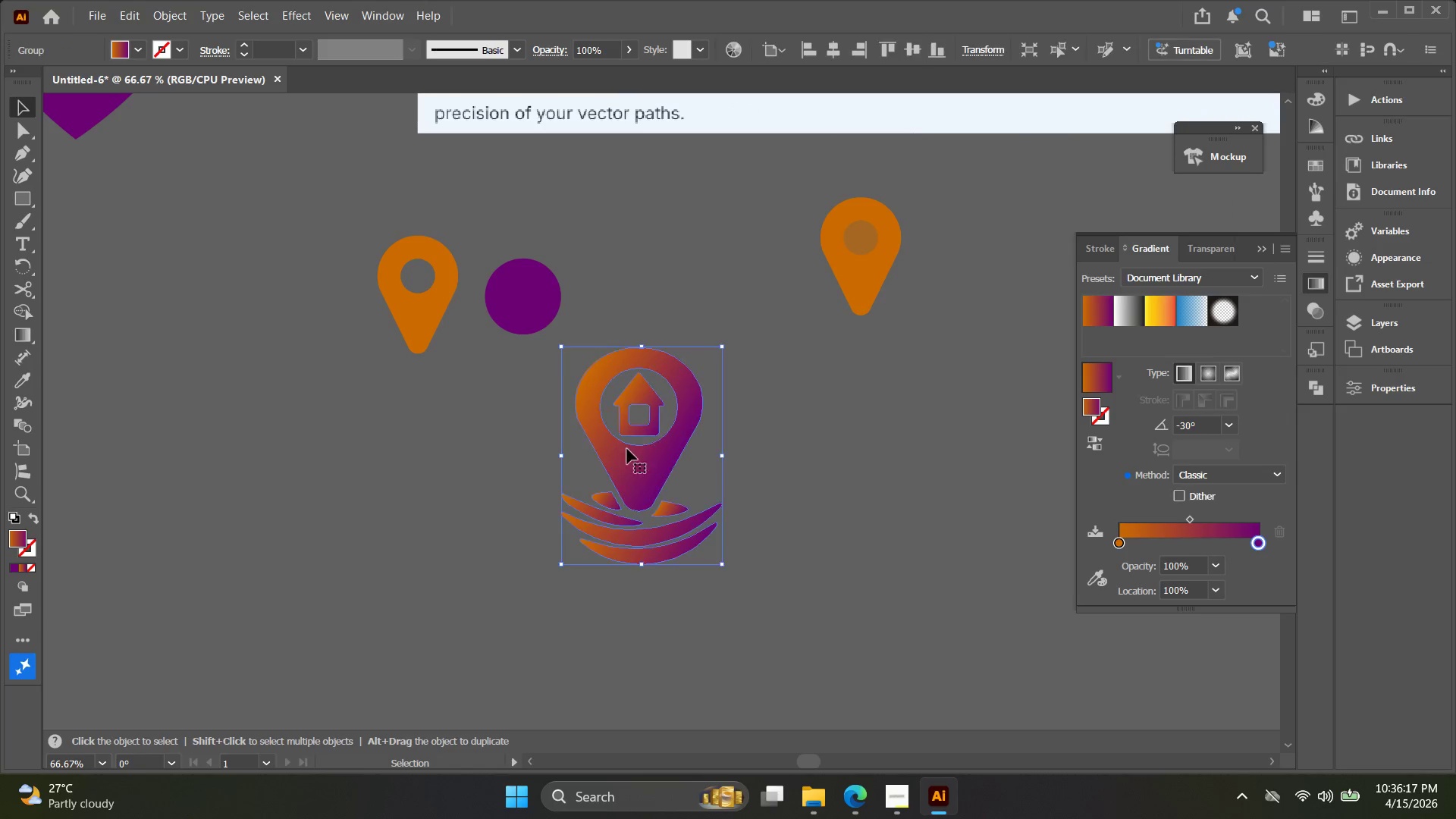 
left_click_drag(start_coordinate=[853, 513], to_coordinate=[847, 482])